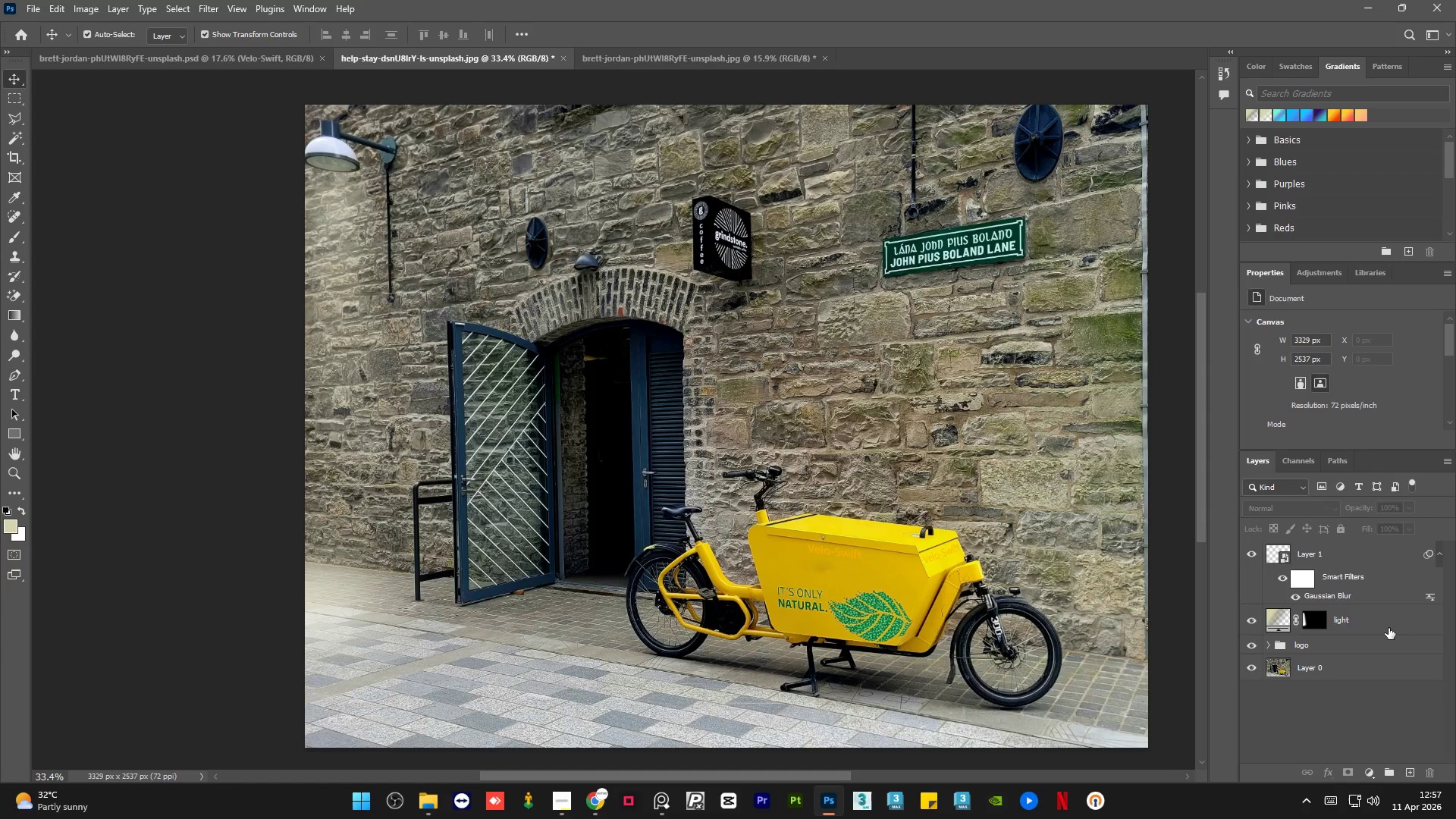 
left_click([1386, 626])
 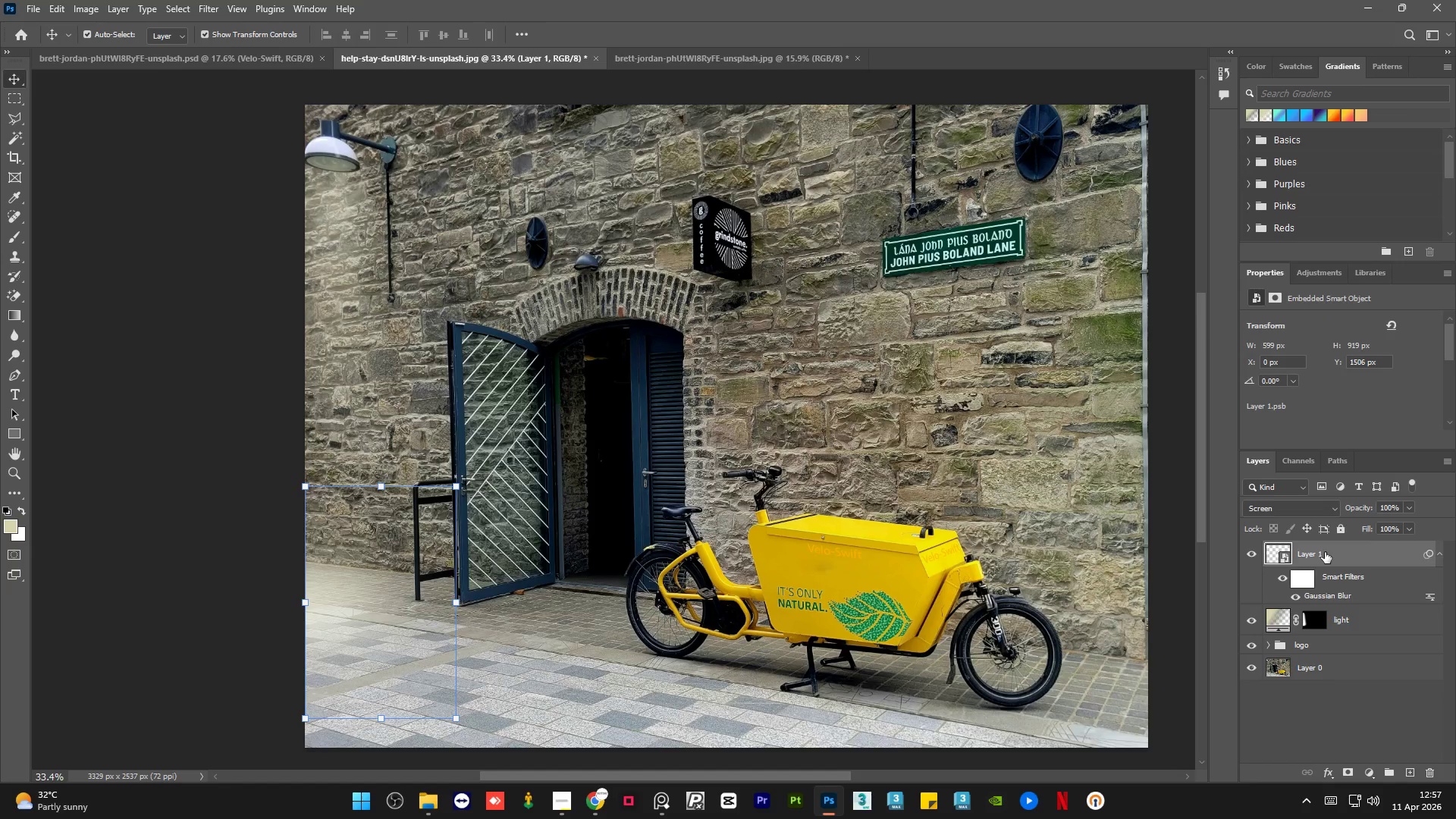 
double_click([1325, 551])
 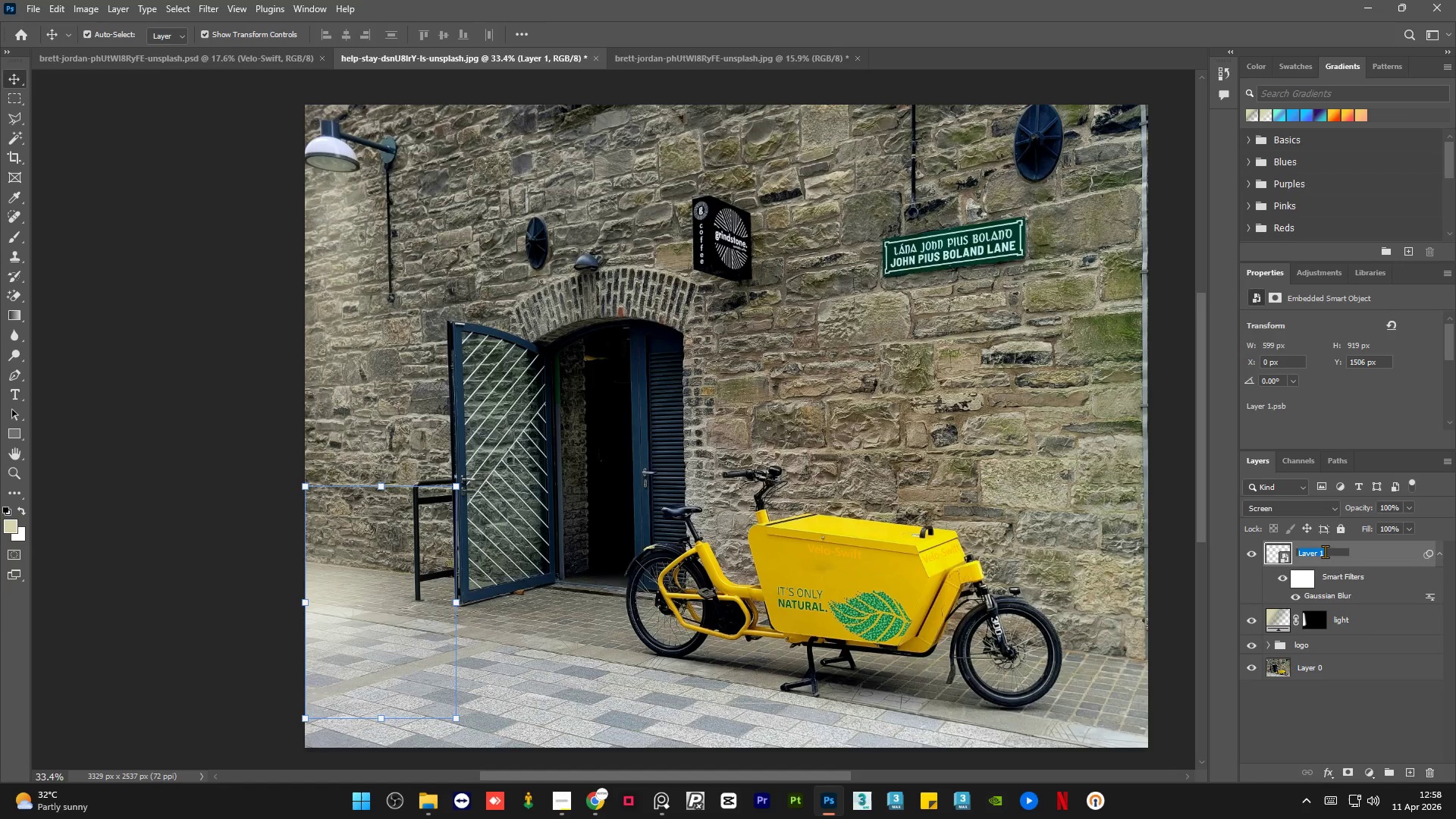 
type(light)
 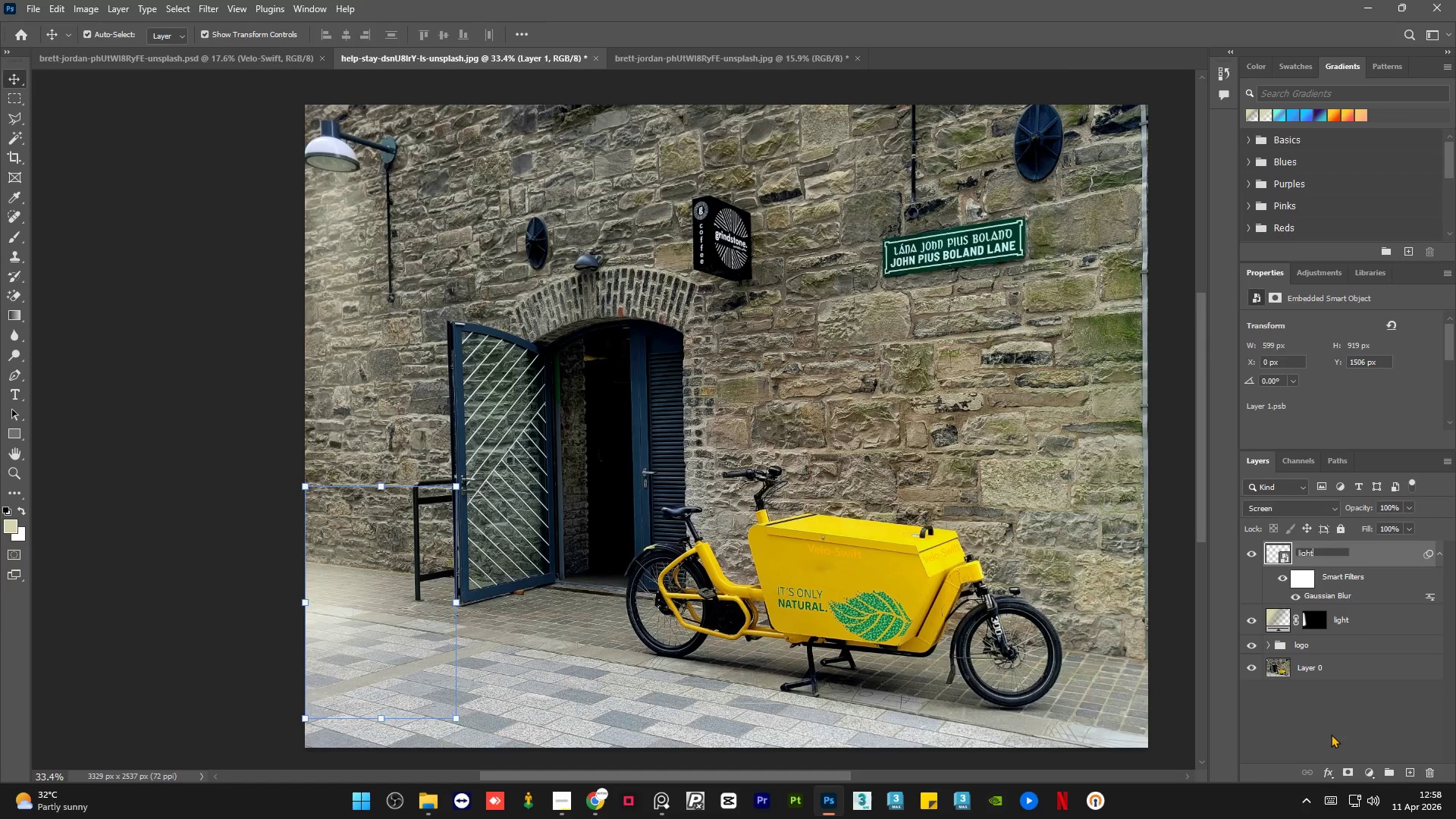 
left_click([1331, 734])
 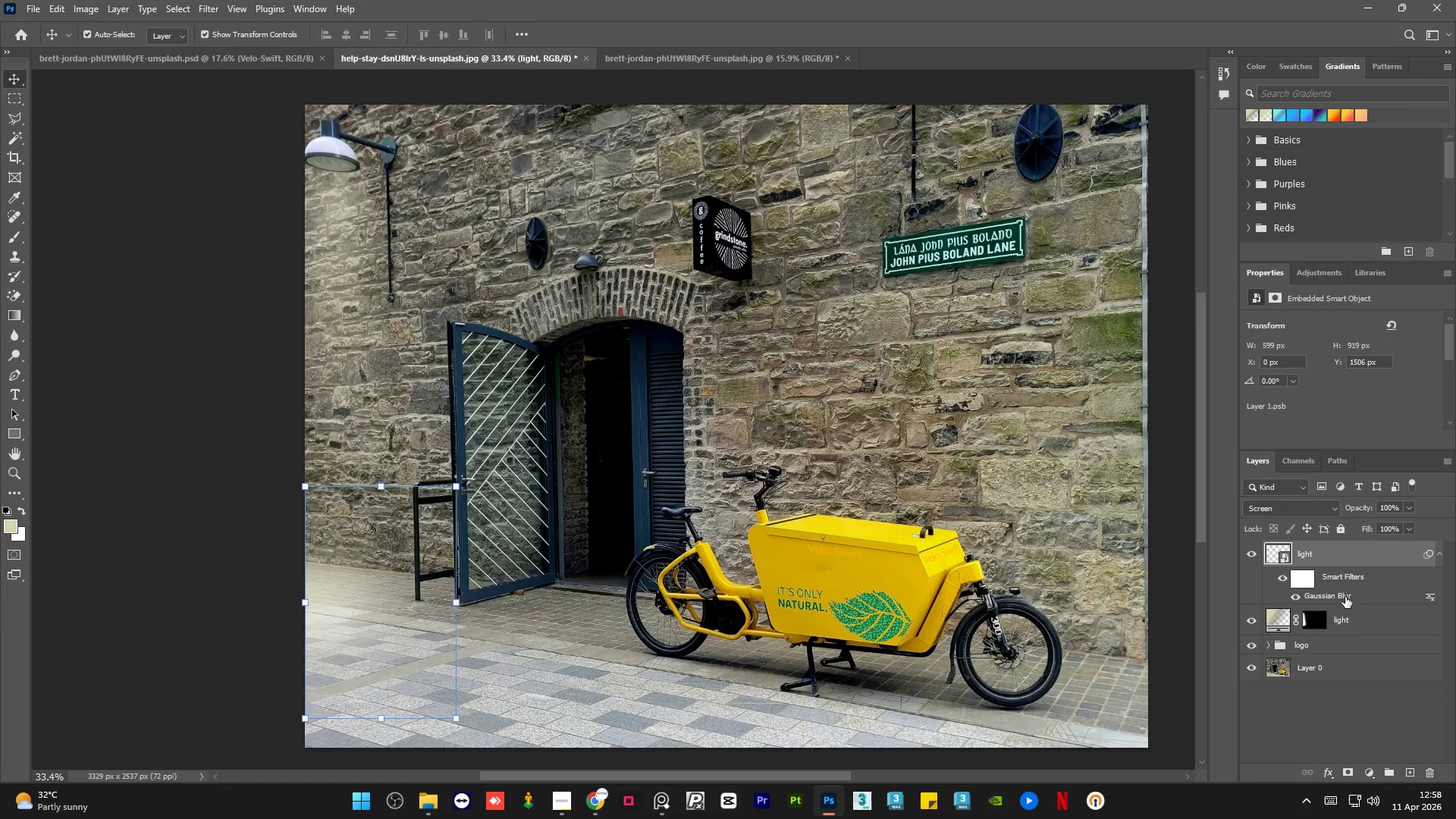 
hold_key(key=ShiftLeft, duration=0.33)
left_click([1373, 621])
 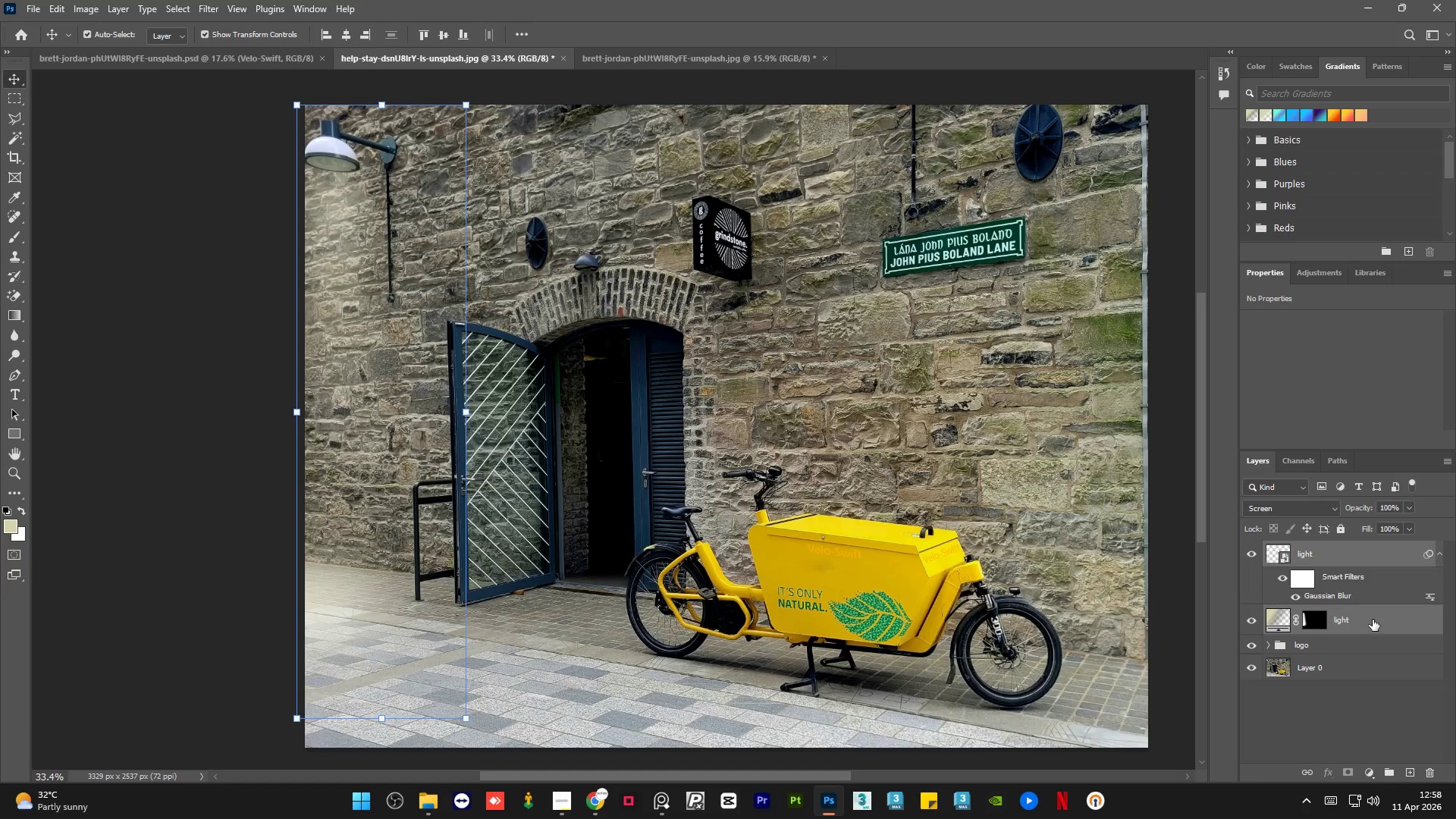 
key(Control+G)
 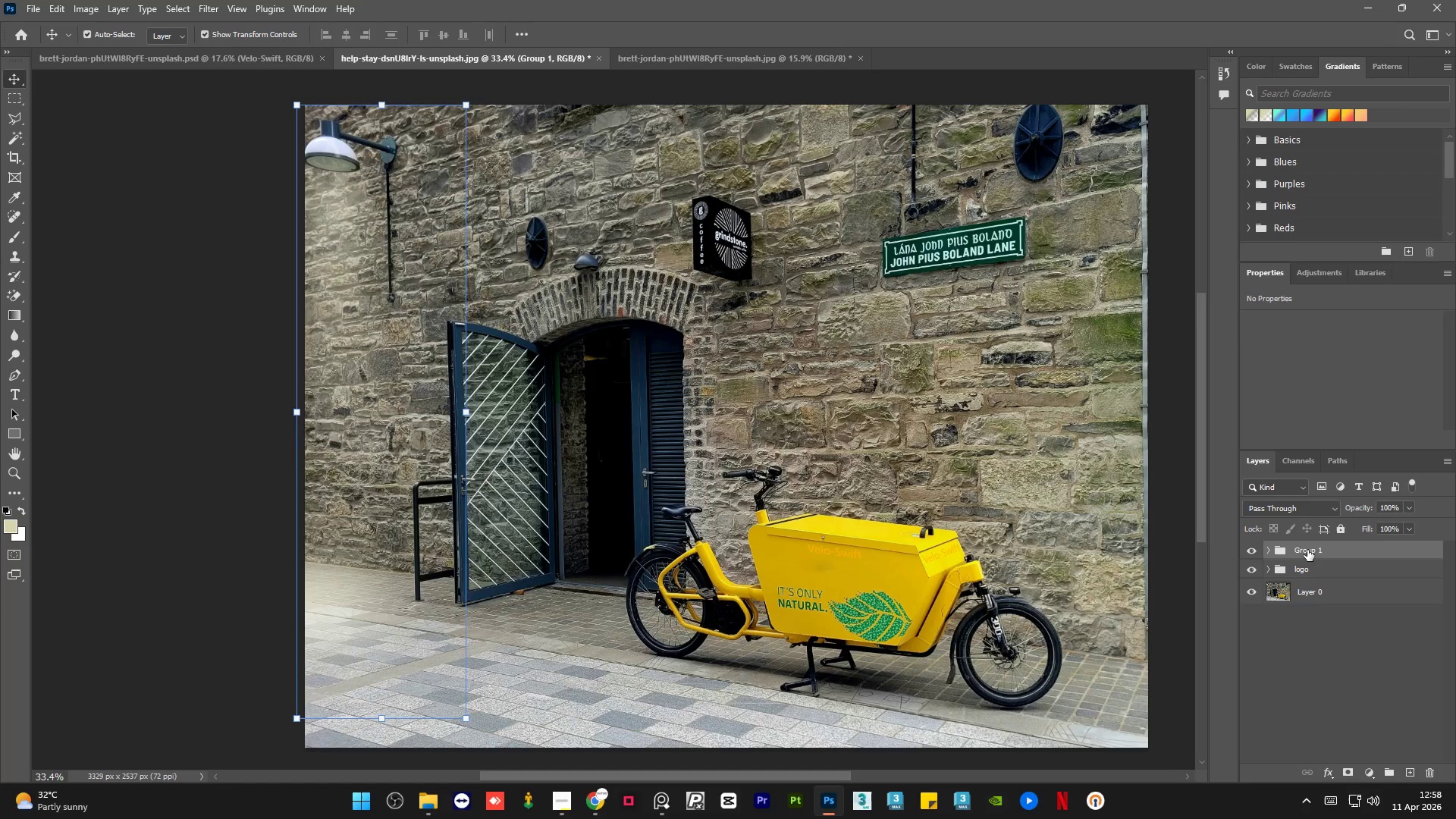 
double_click([1307, 550])
 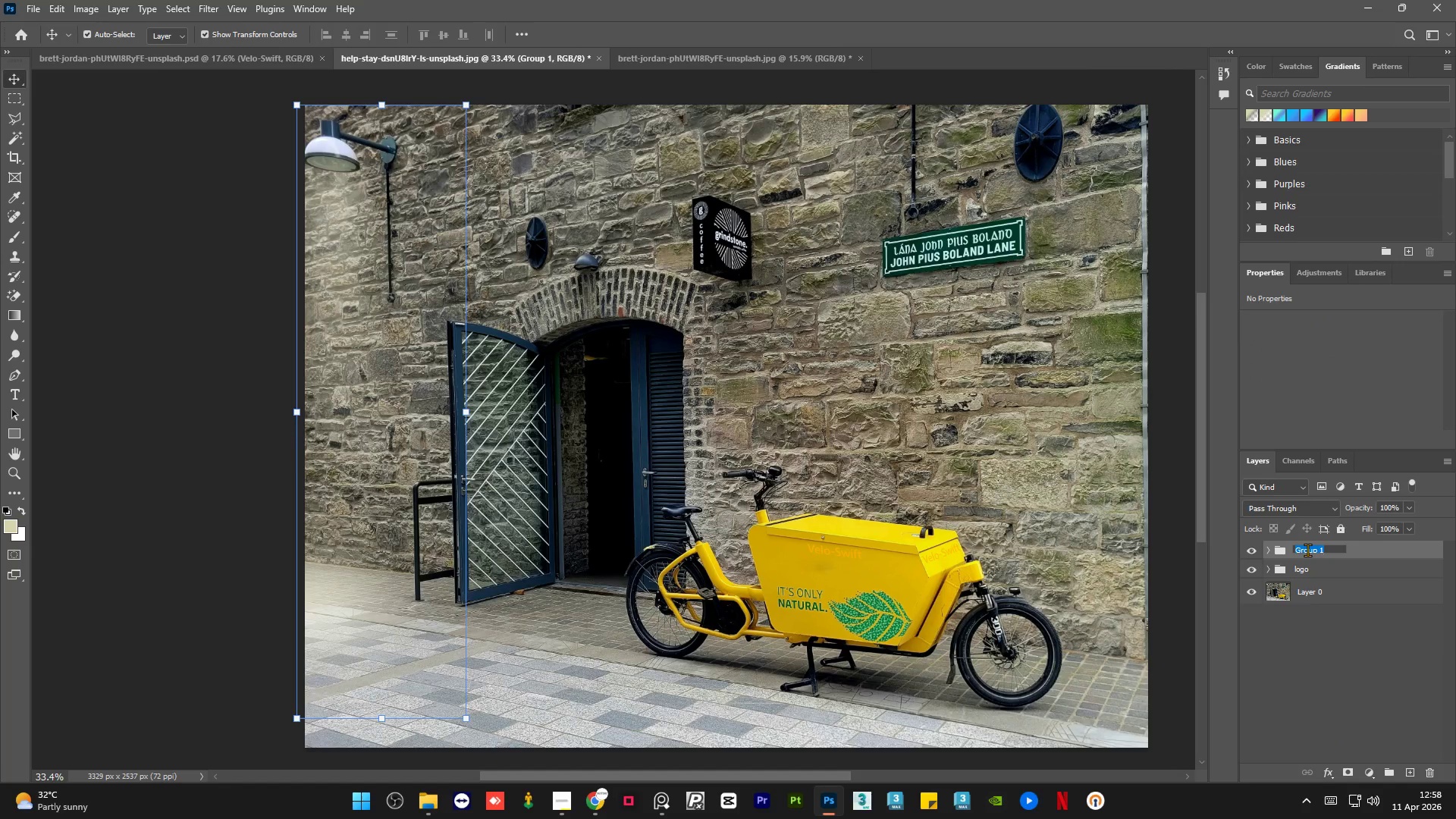 
type(artifical light)
 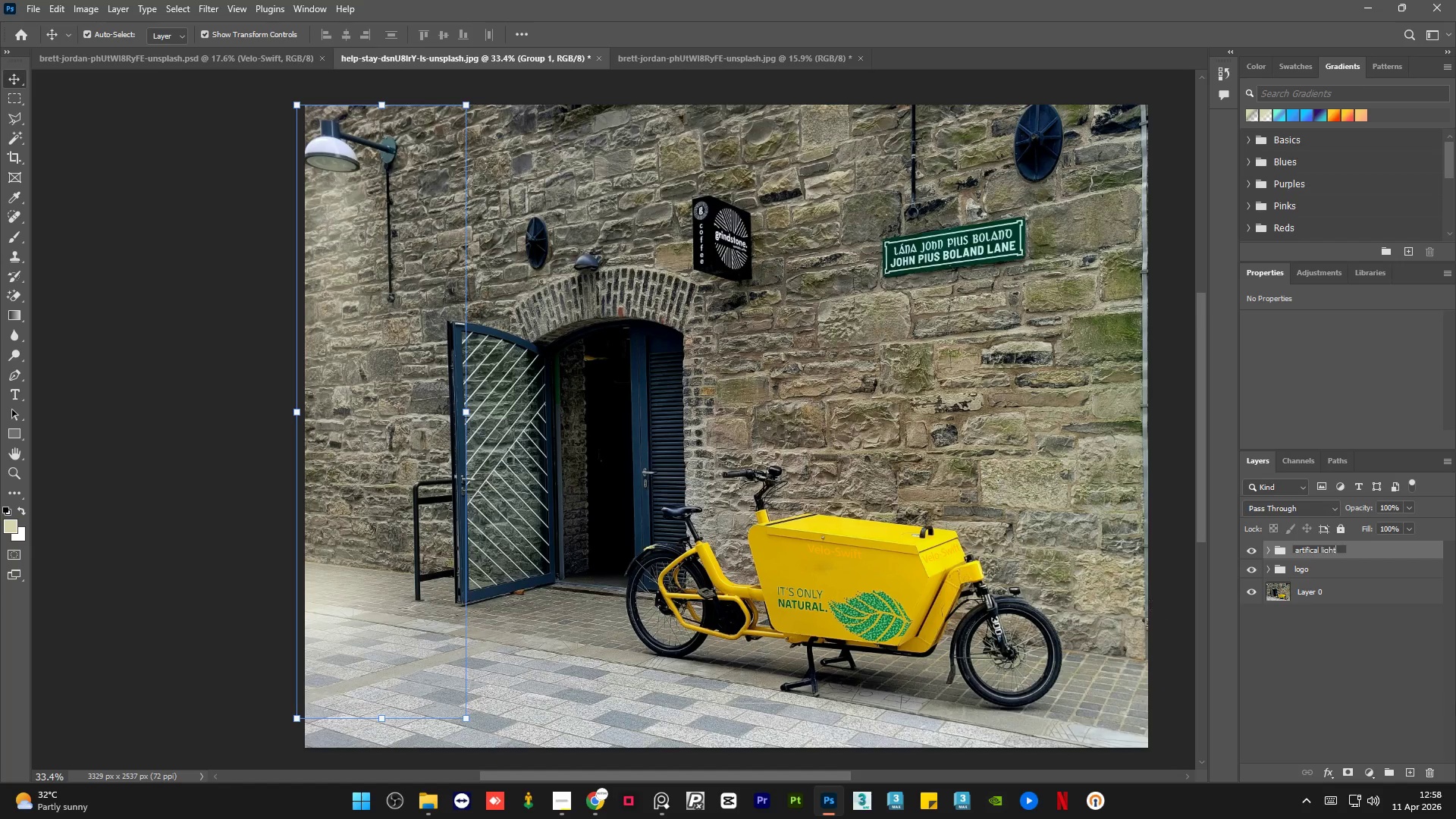 
left_click([1259, 674])
 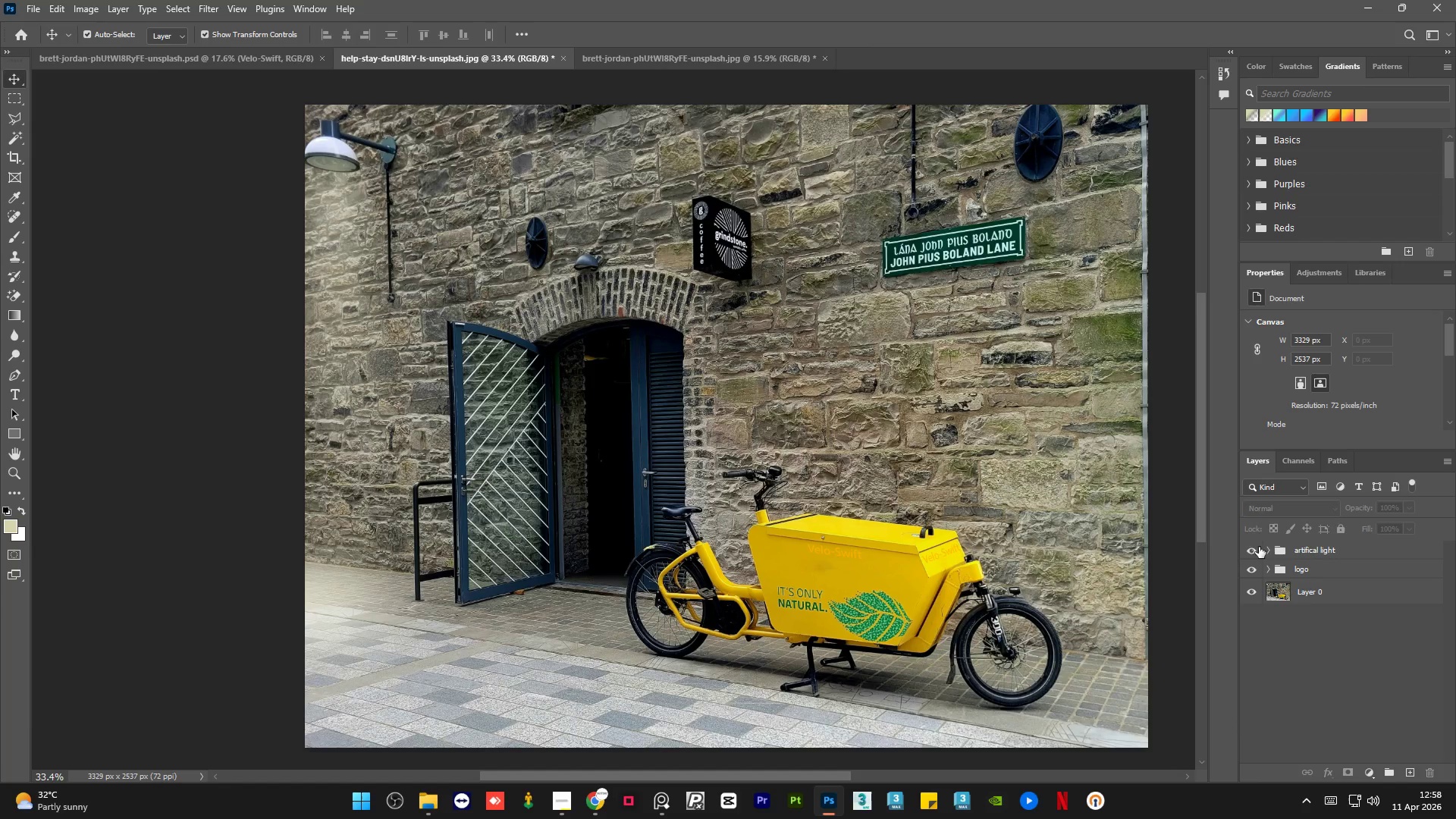 
left_click([1266, 551])
 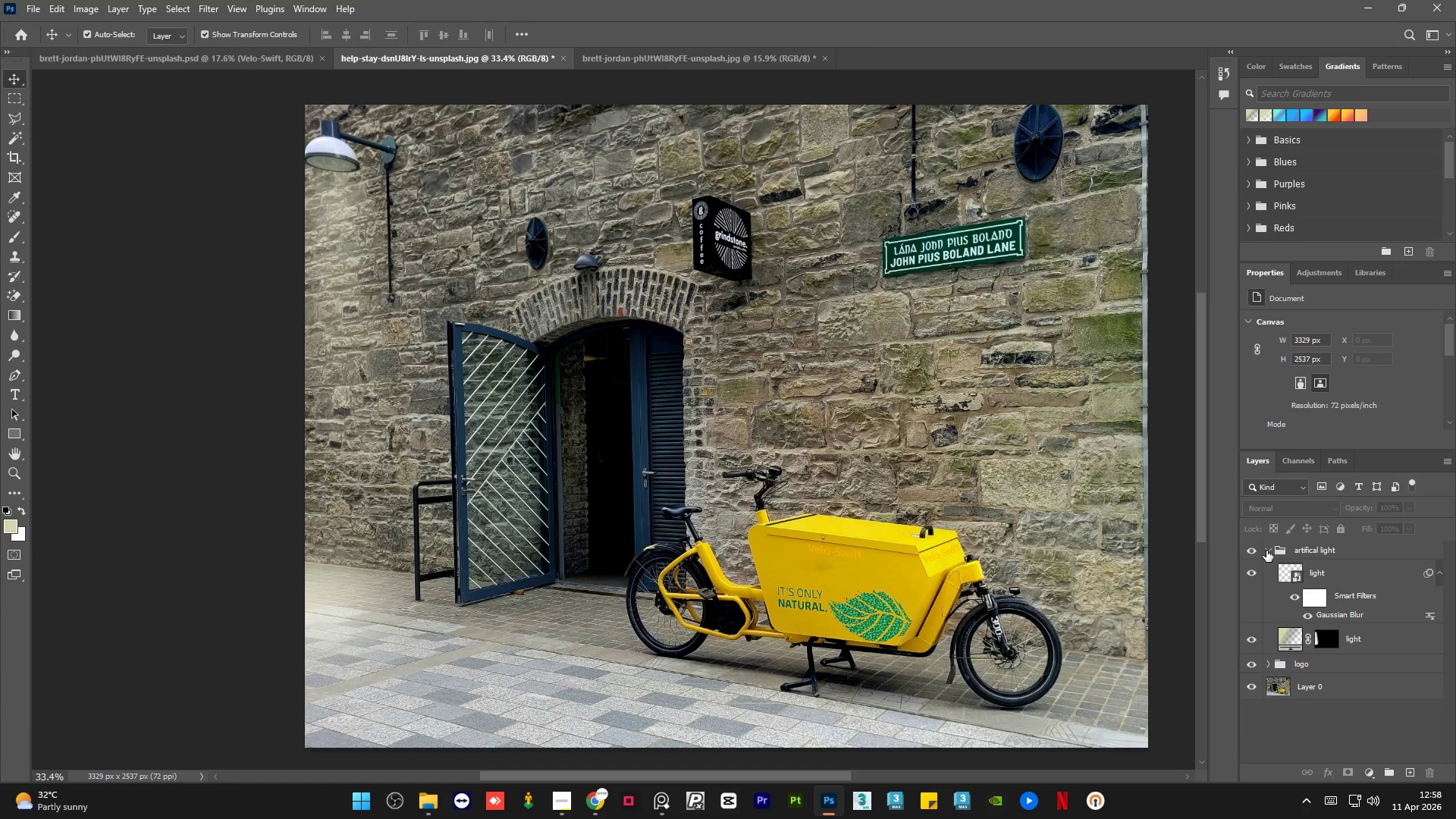 
left_click([1266, 551])
 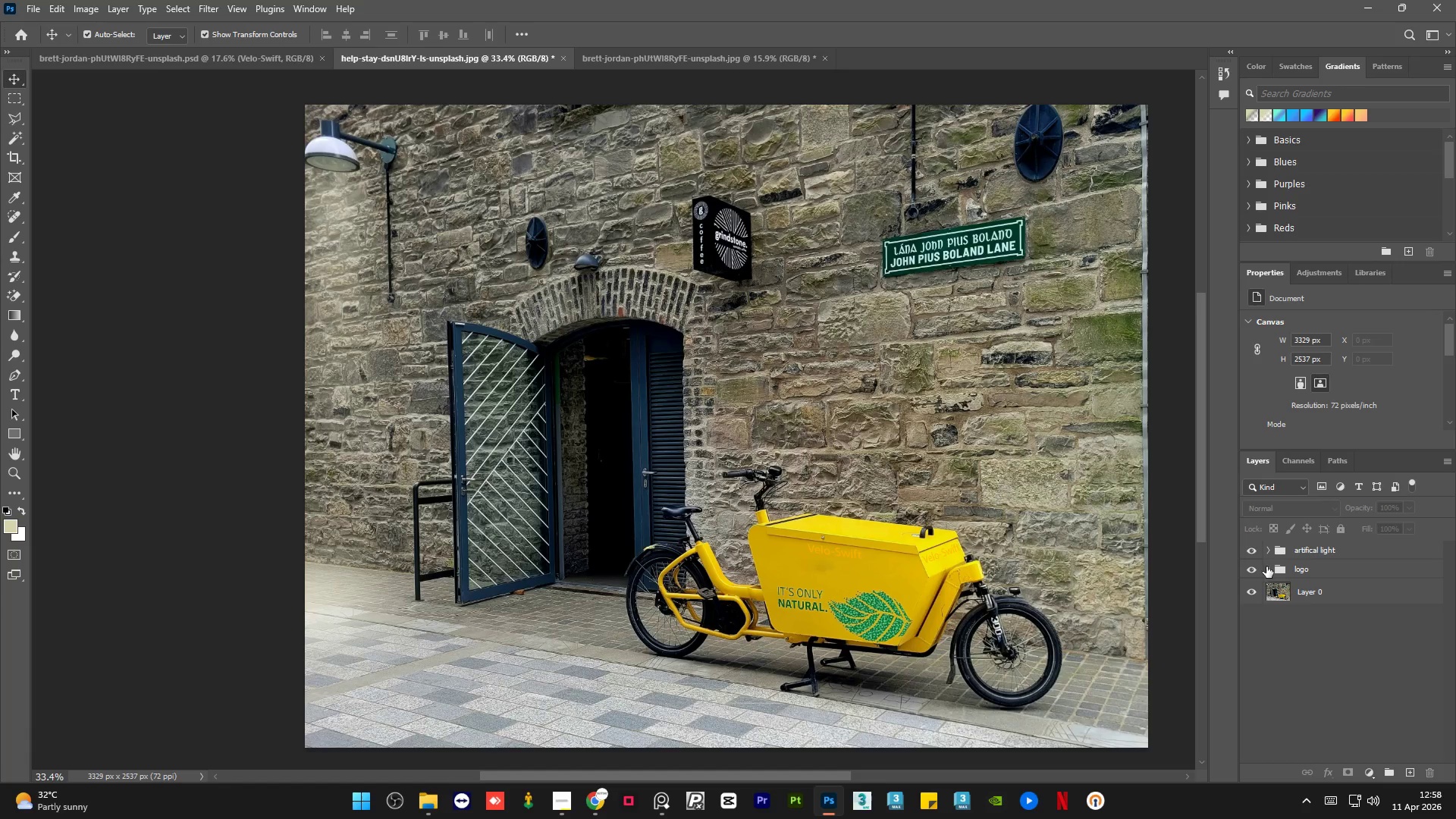 
left_click([1267, 567])
 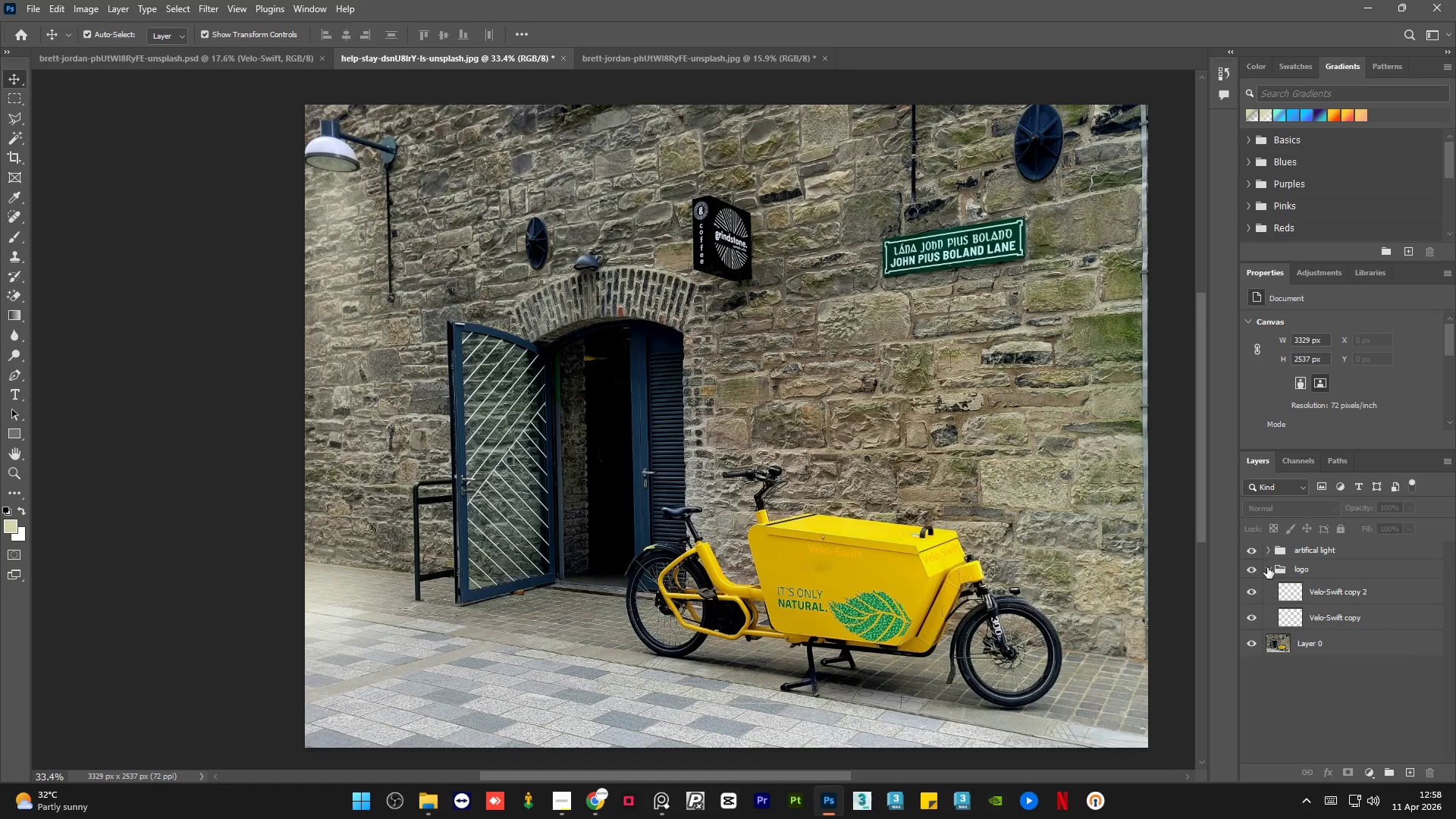 
left_click([1267, 567])
 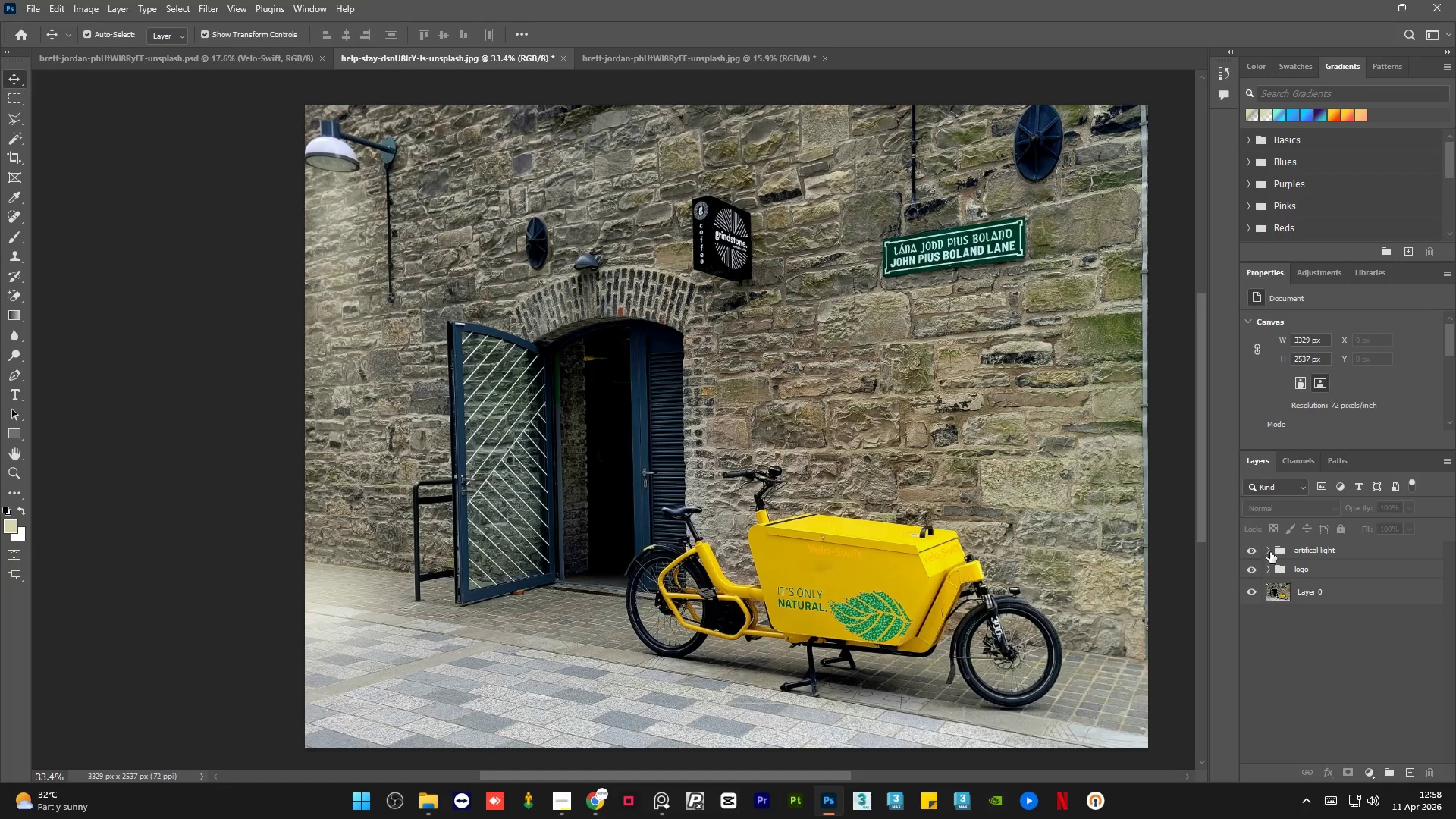 
left_click([1270, 552])
 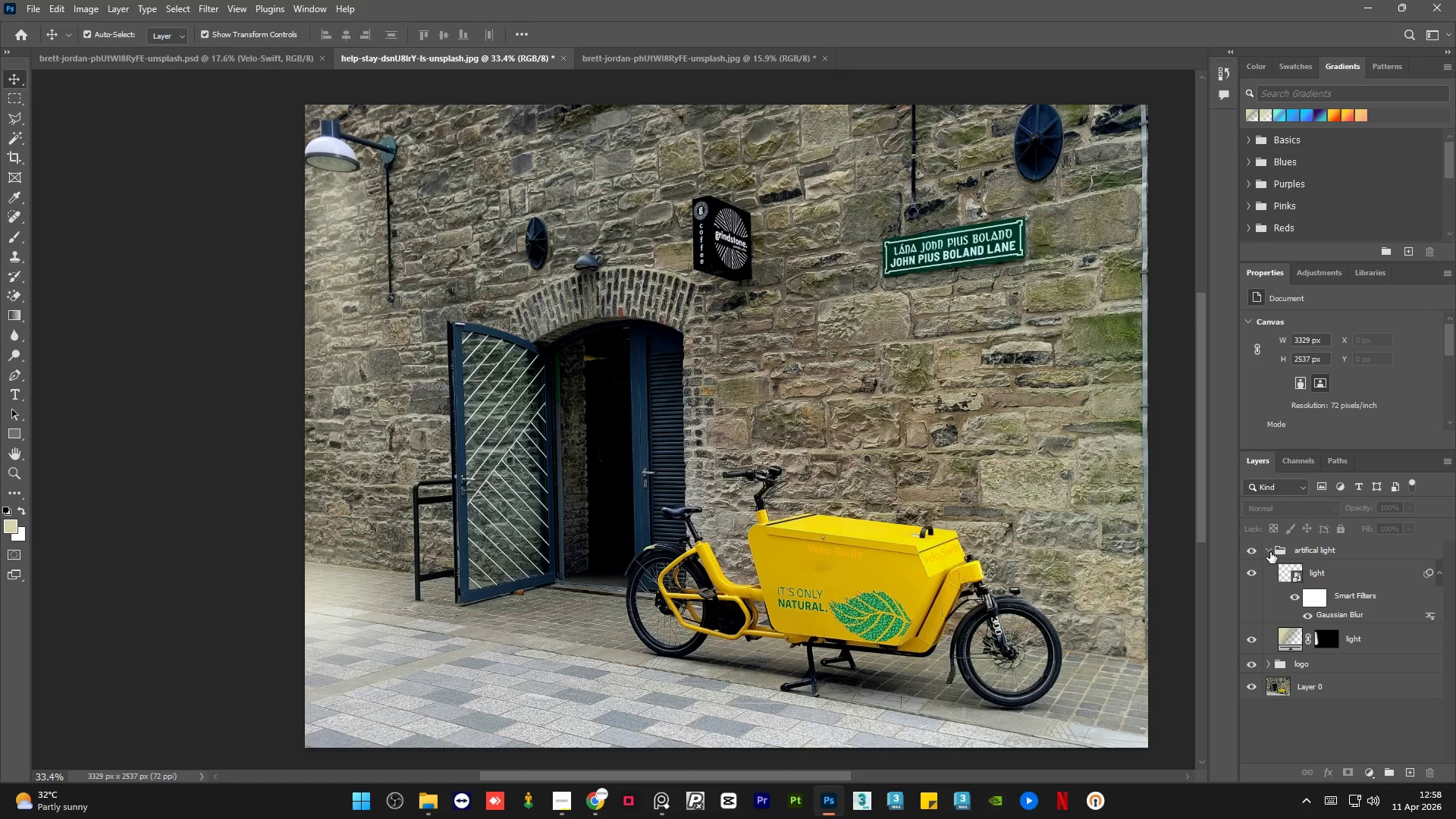 
left_click([1270, 552])
 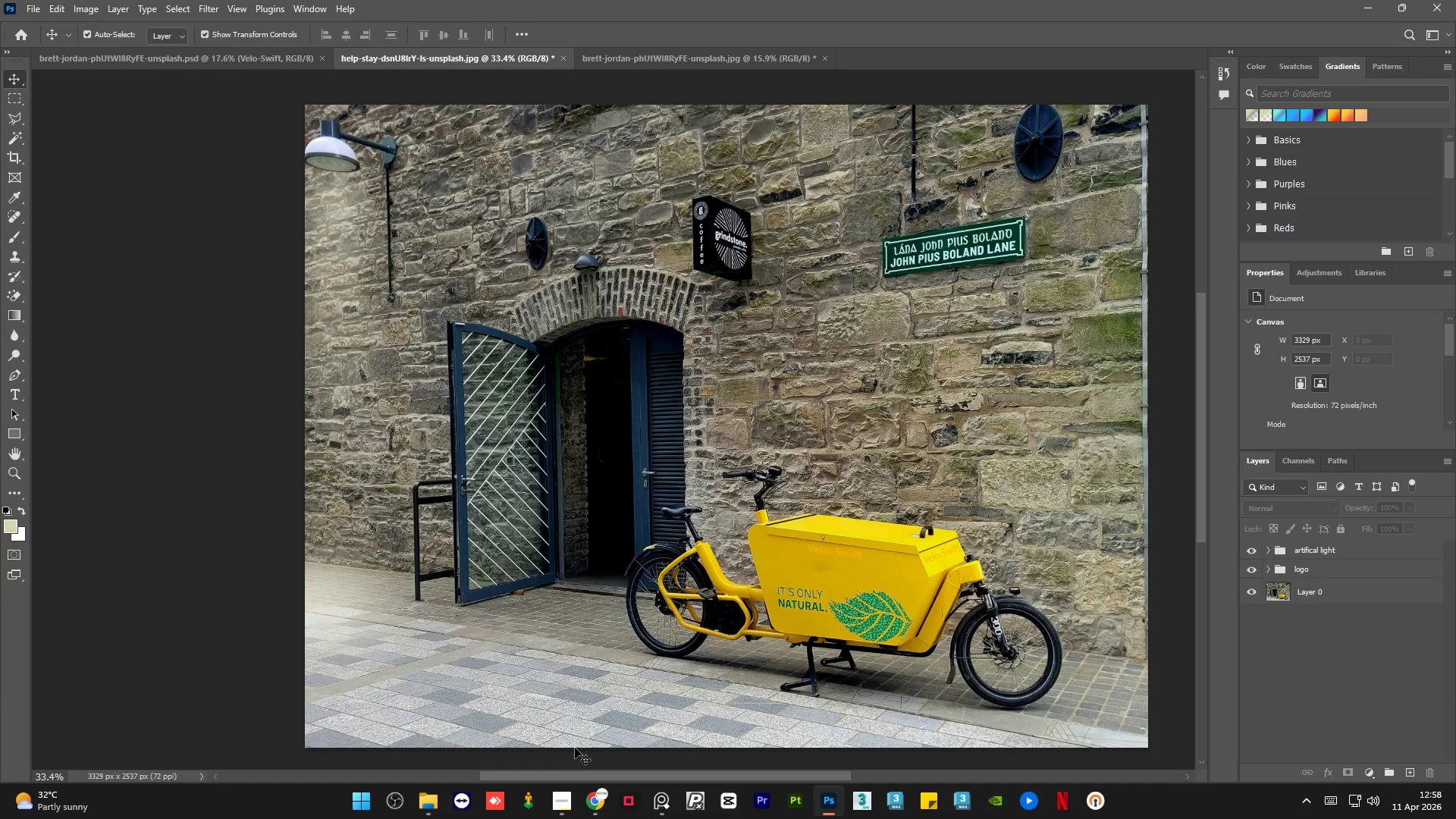 
left_click([563, 799])